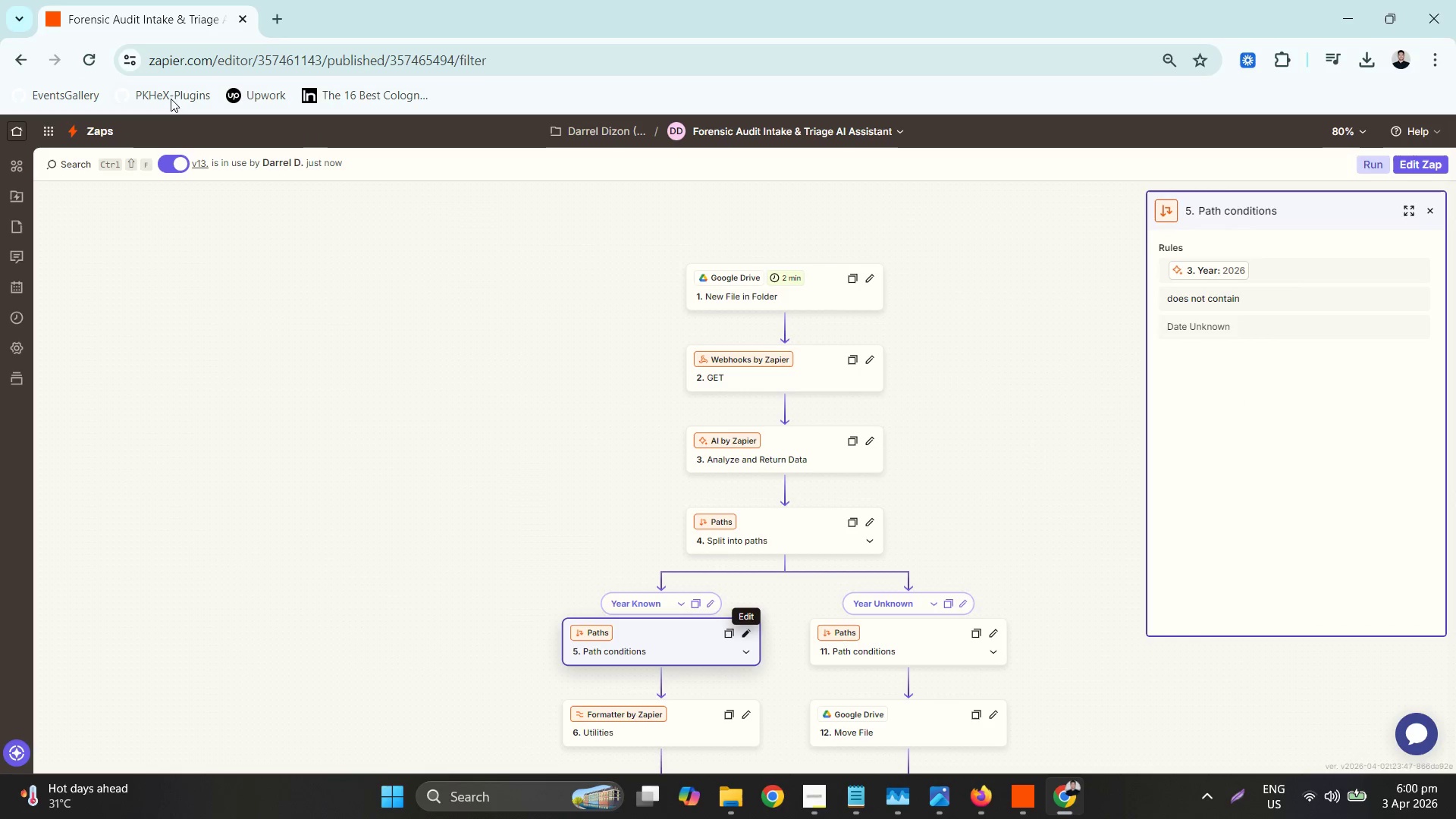 
scroll: coordinate [637, 476], scroll_direction: down, amount: 1.0
 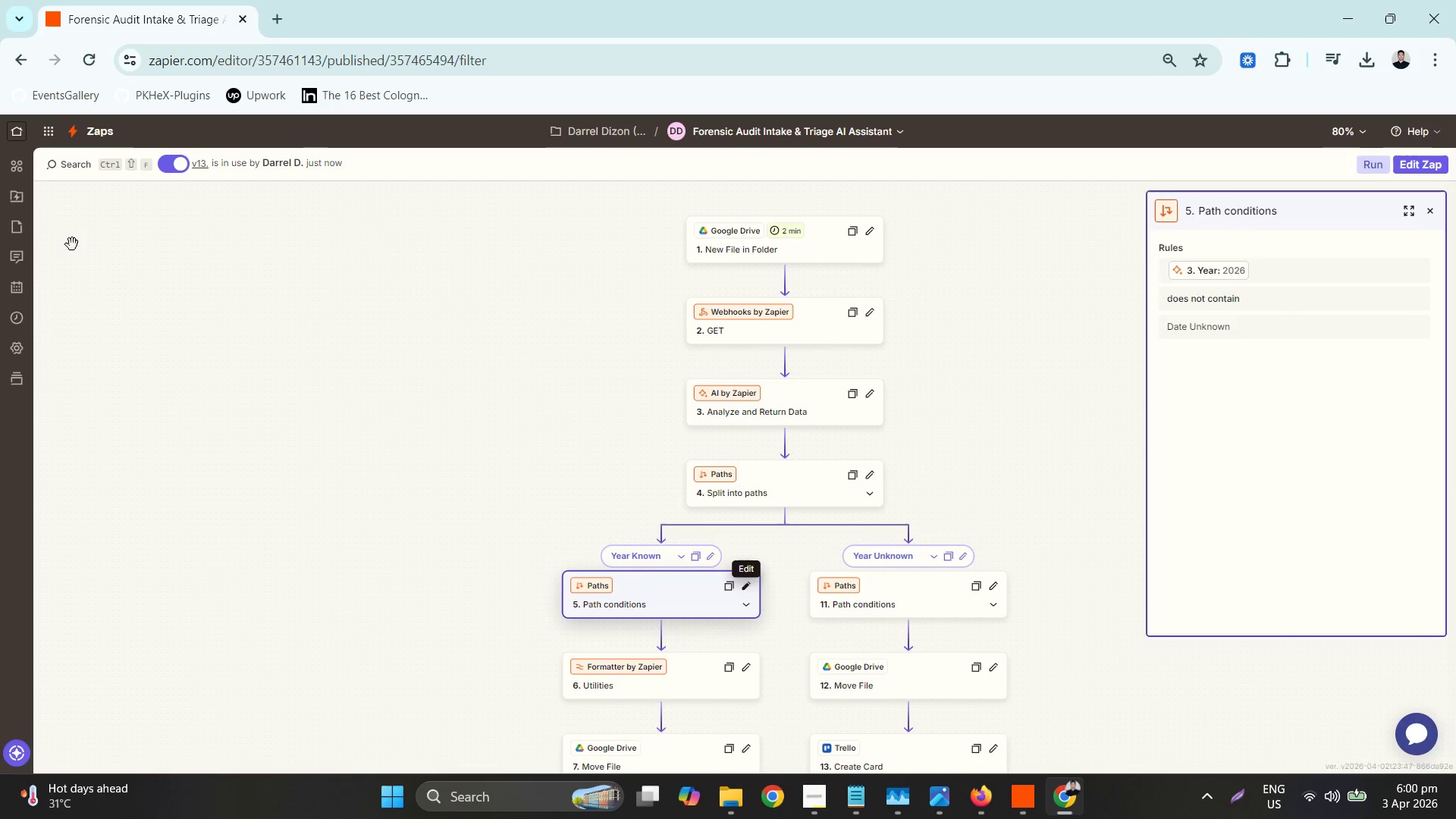 
left_click([14, 322])
 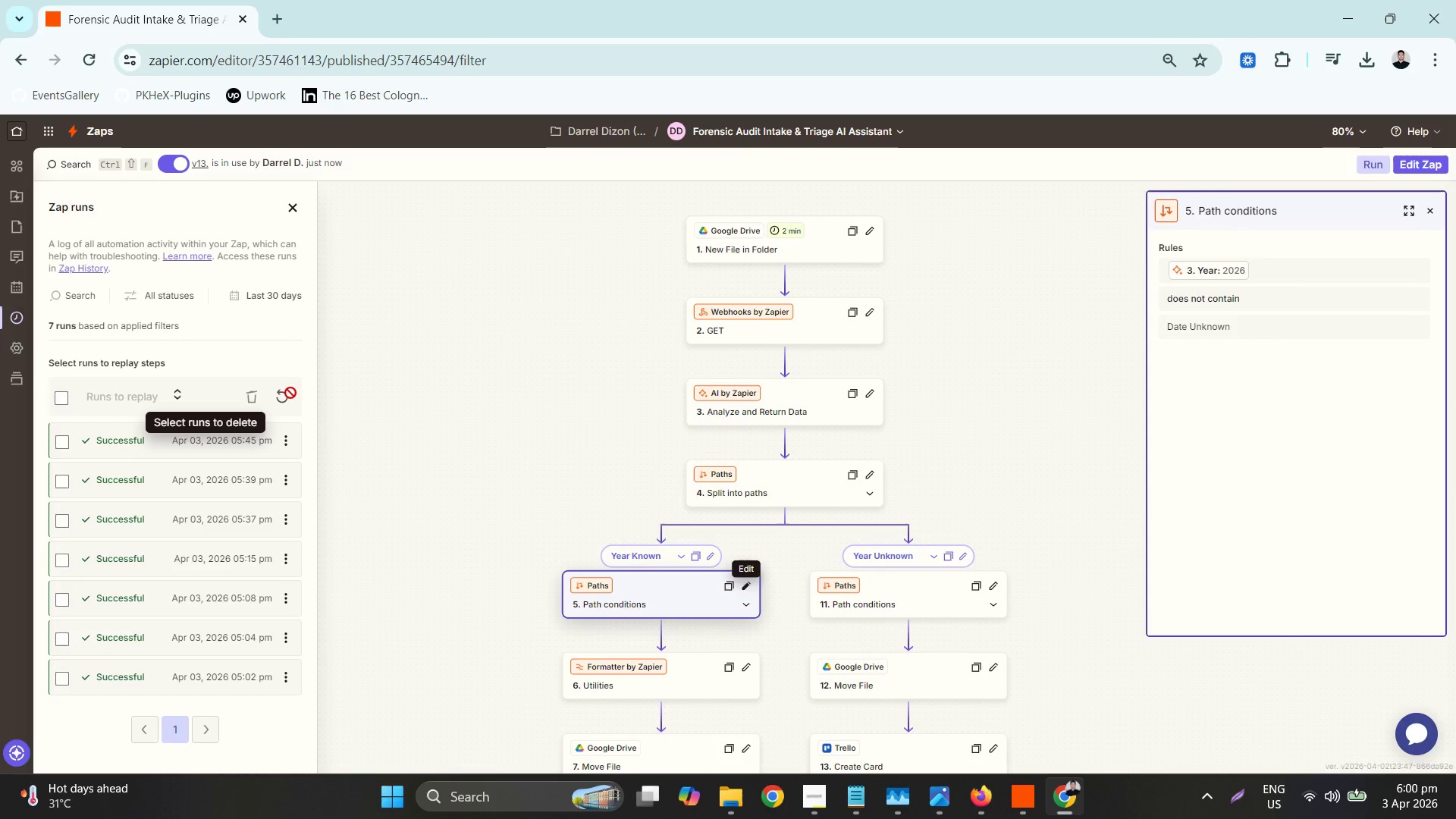 
left_click([284, 398])
 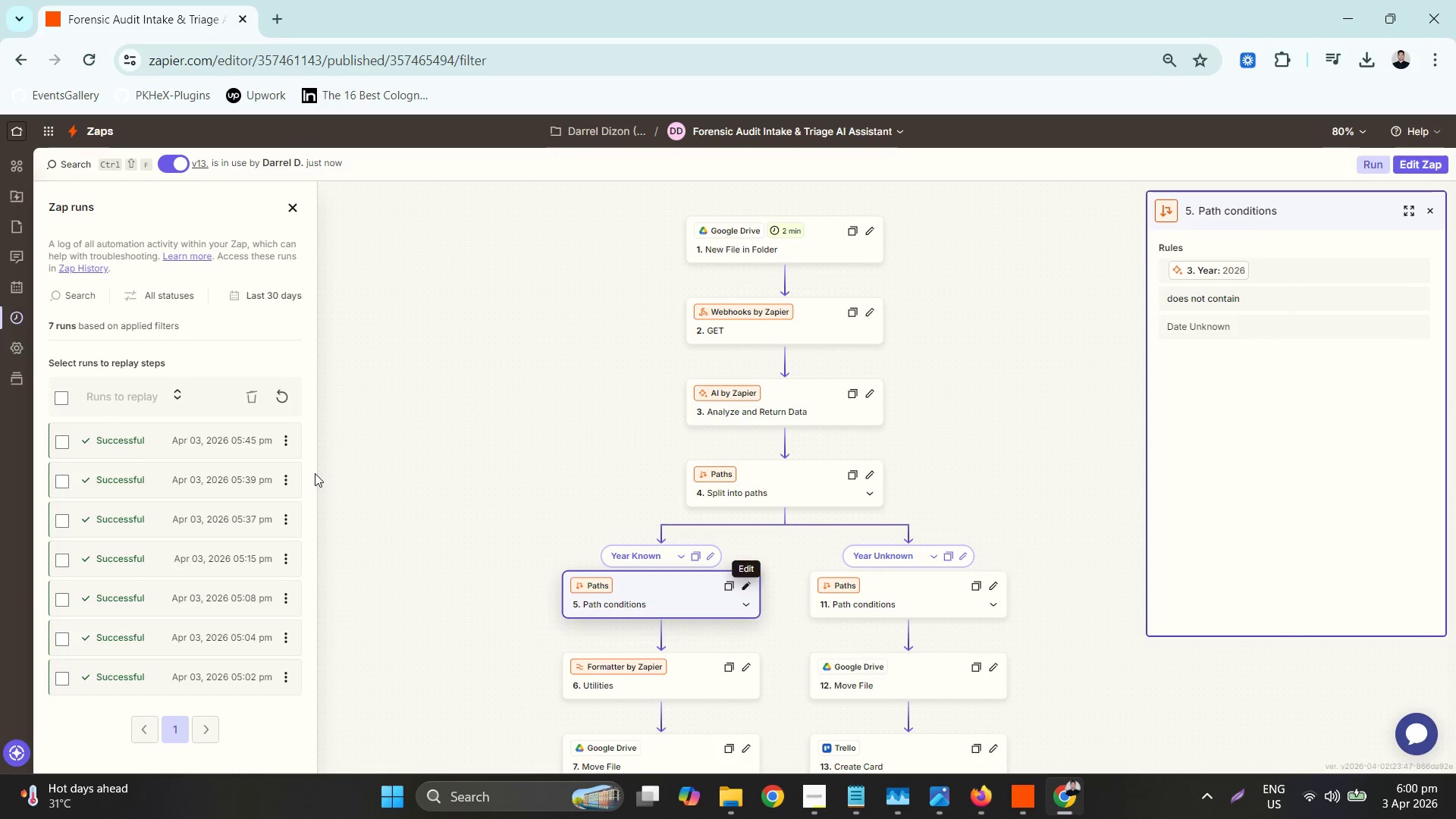 
scroll: coordinate [206, 596], scroll_direction: none, amount: 0.0
 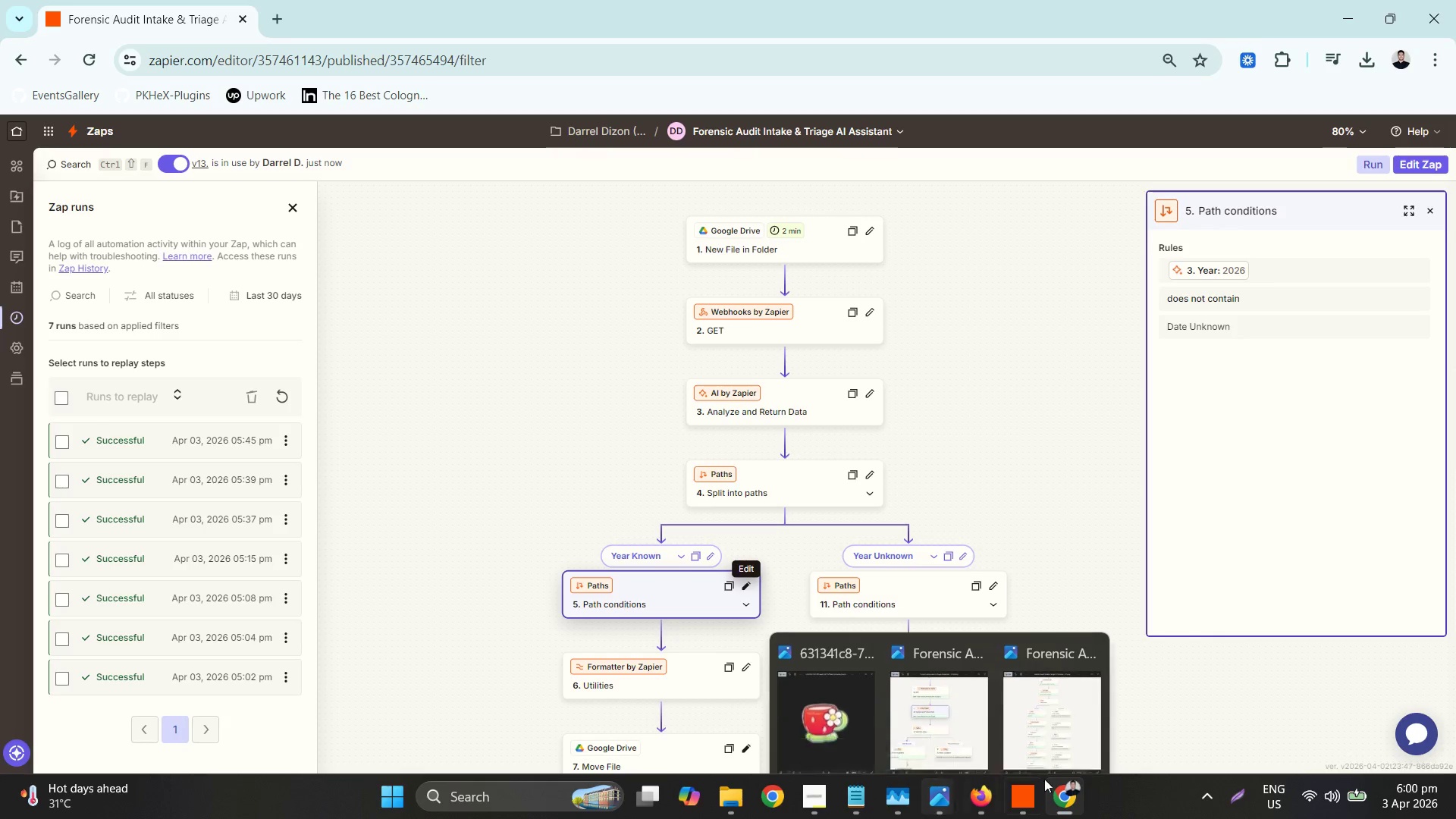 
left_click([984, 801])
 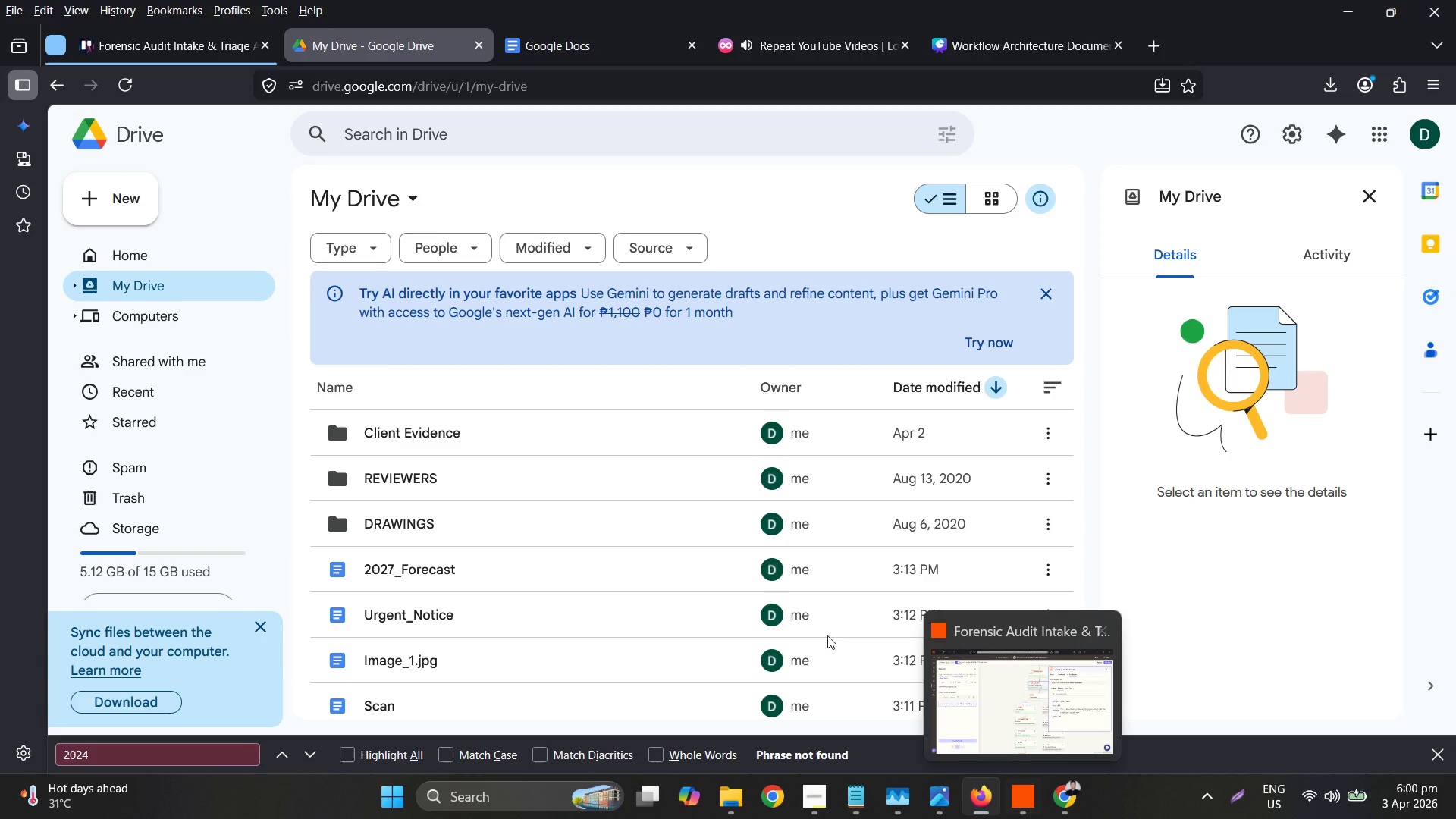 
scroll: coordinate [505, 693], scroll_direction: down, amount: 3.0
 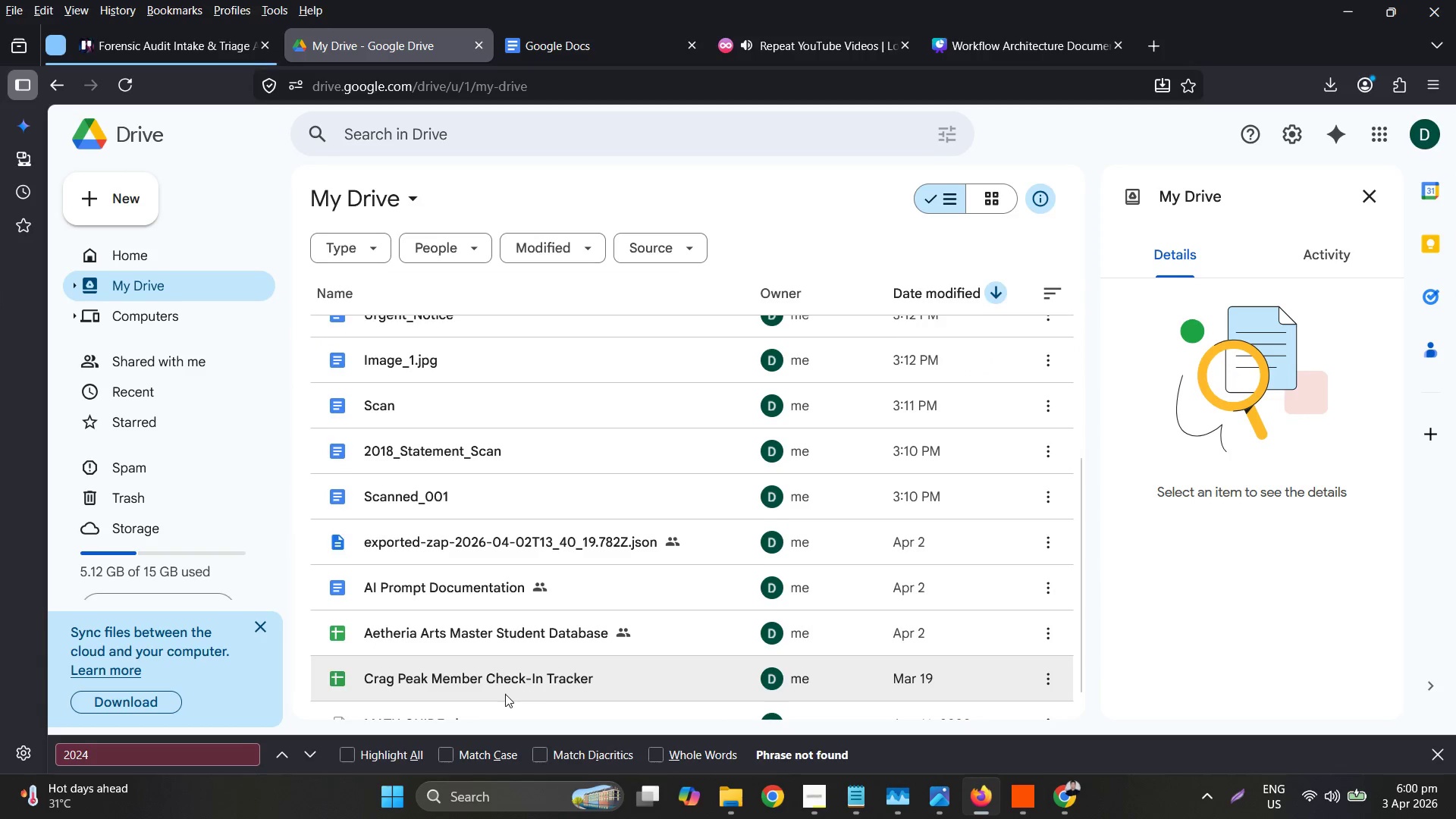 
scroll: coordinate [516, 708], scroll_direction: up, amount: 6.0
 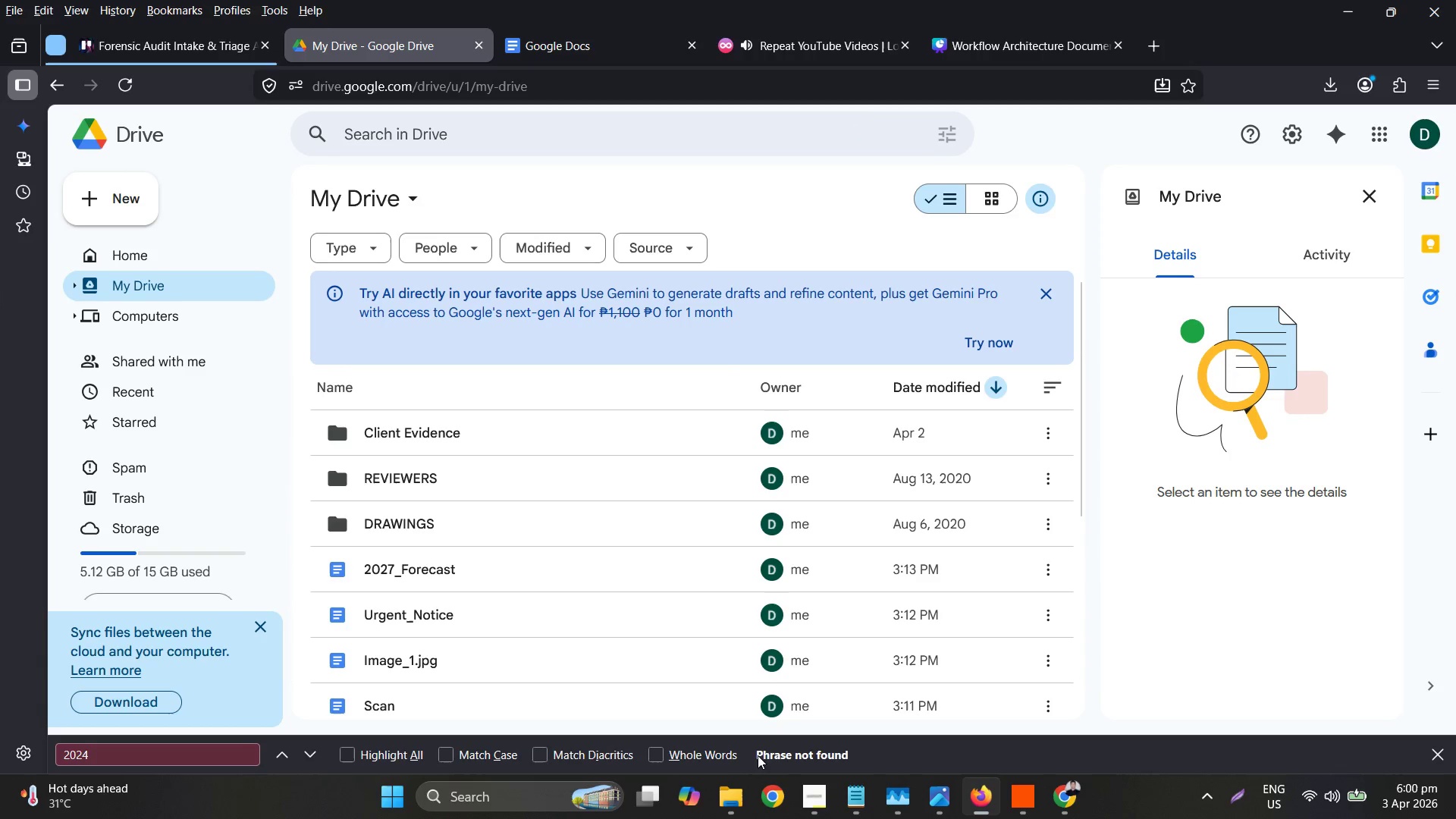 
left_click([743, 802])
 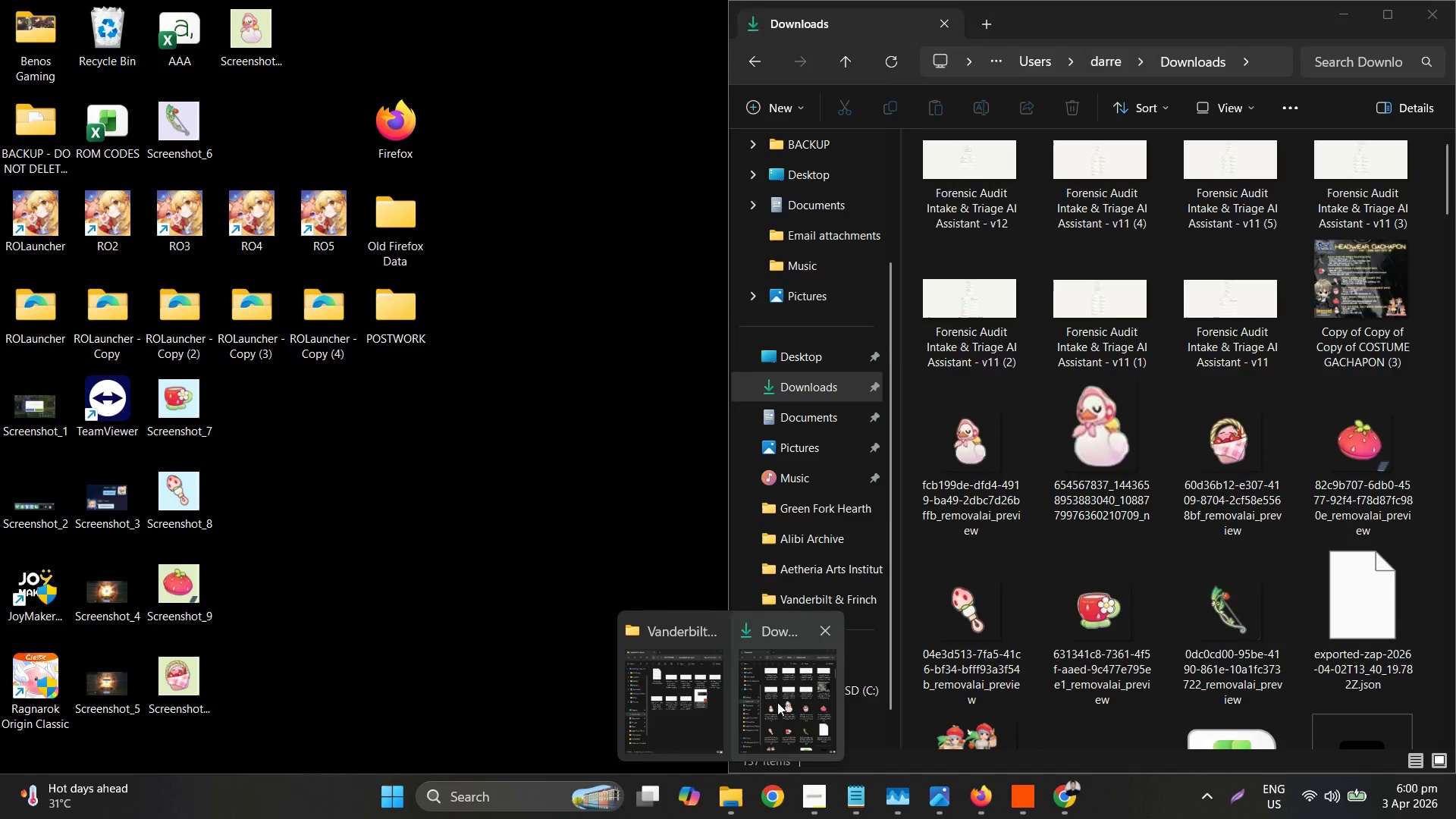 
left_click([700, 708])
 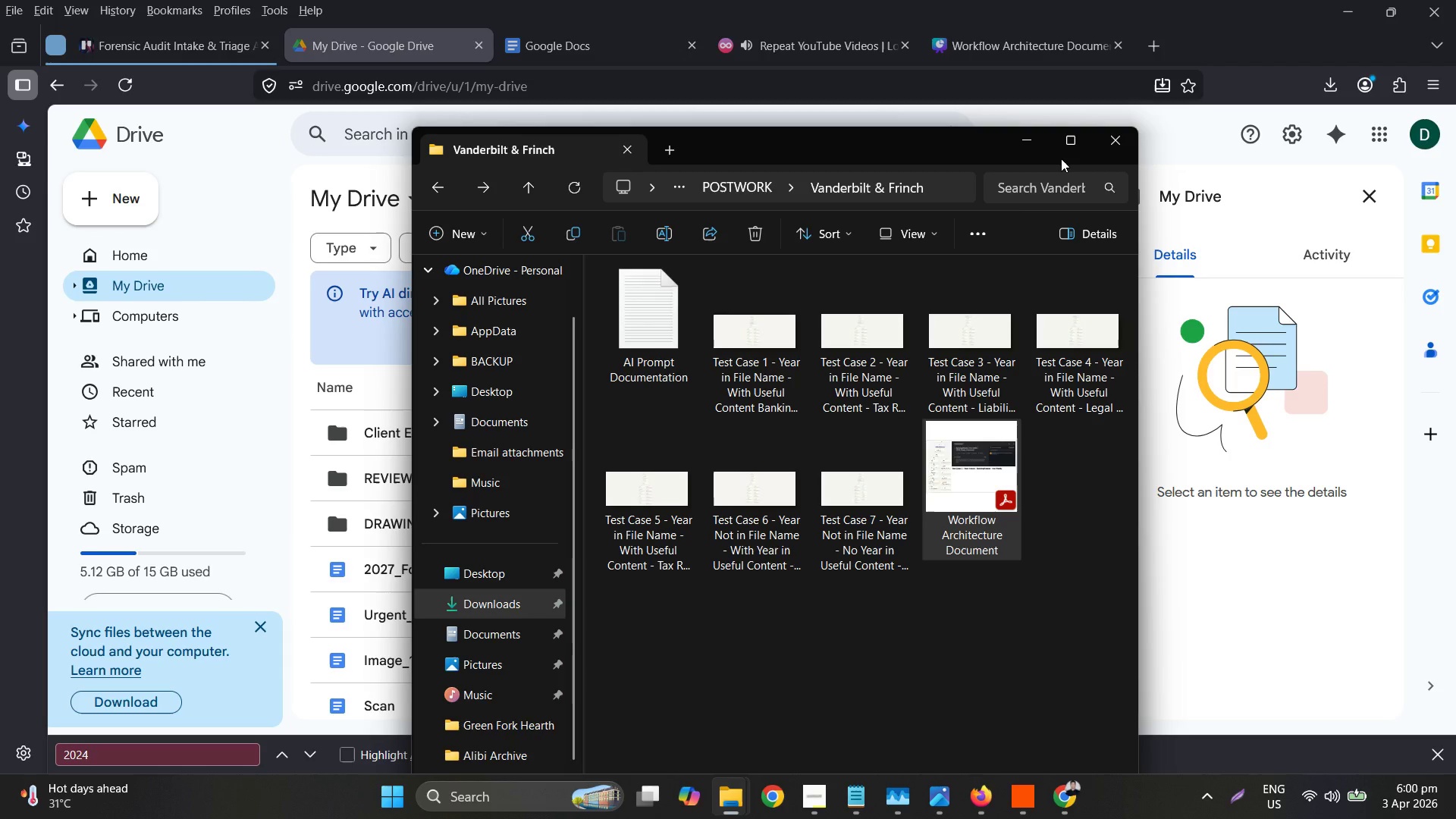 
left_click([1062, 155])
 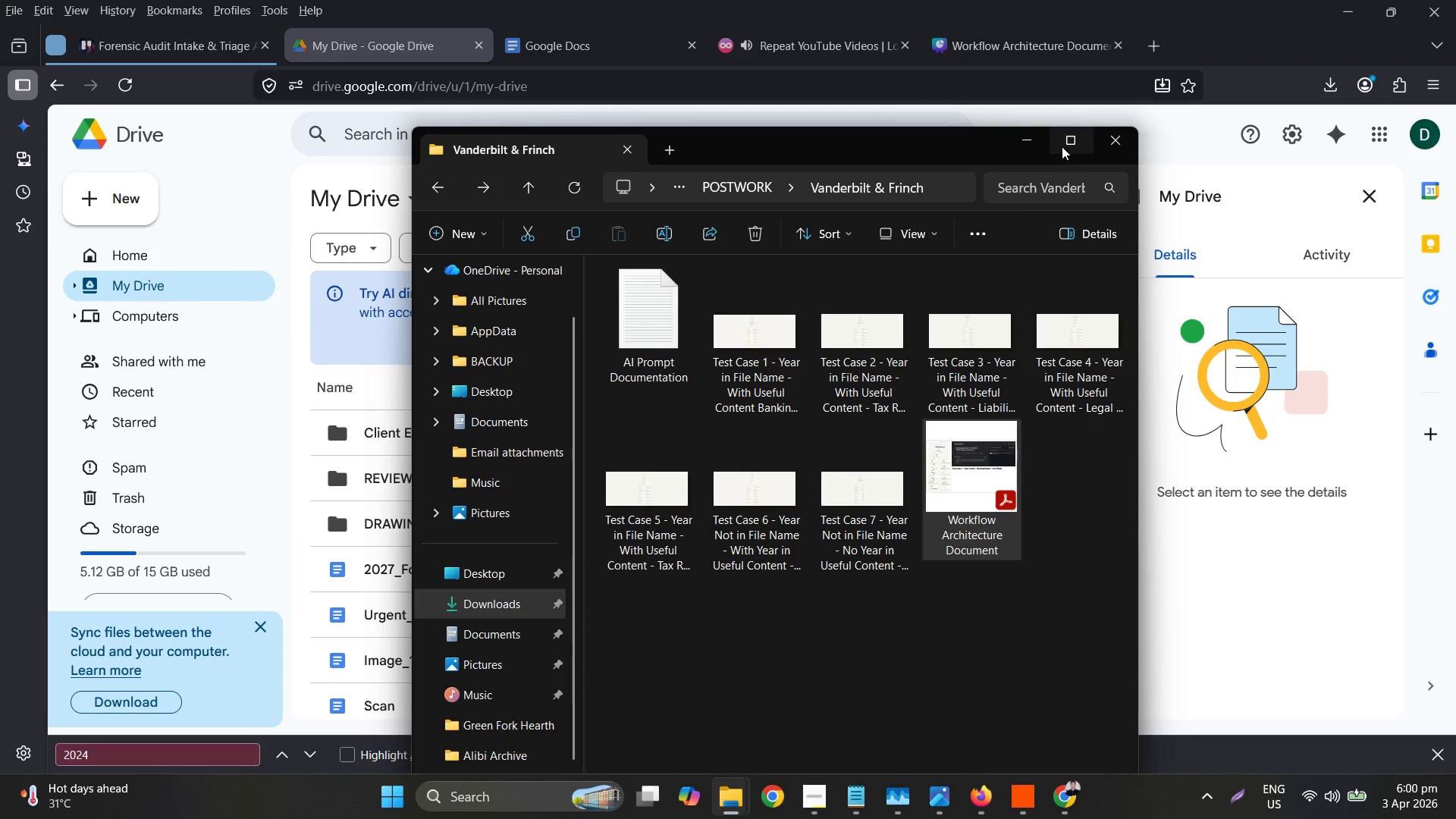 
double_click([1062, 146])
 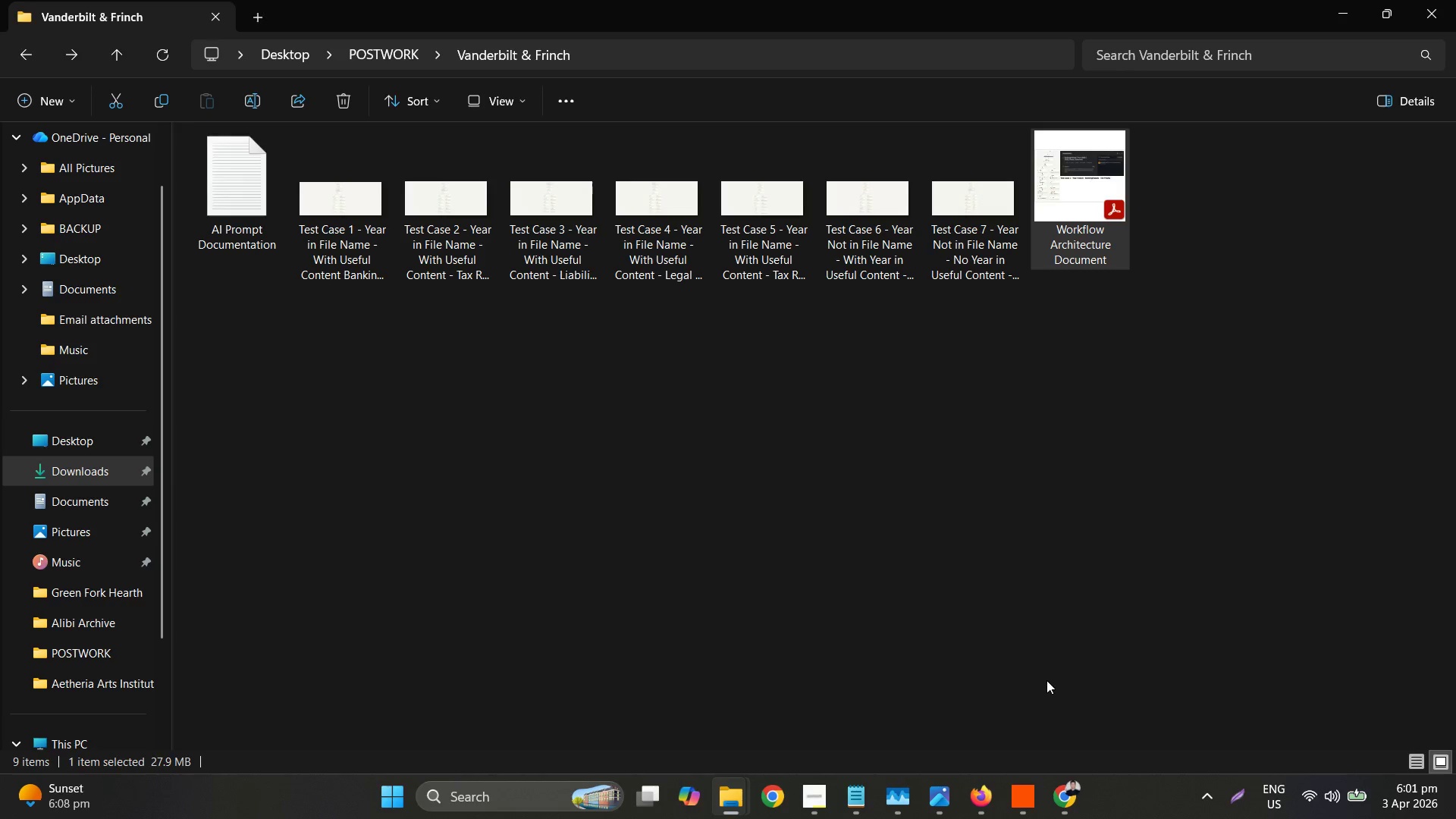 
wait(40.52)
 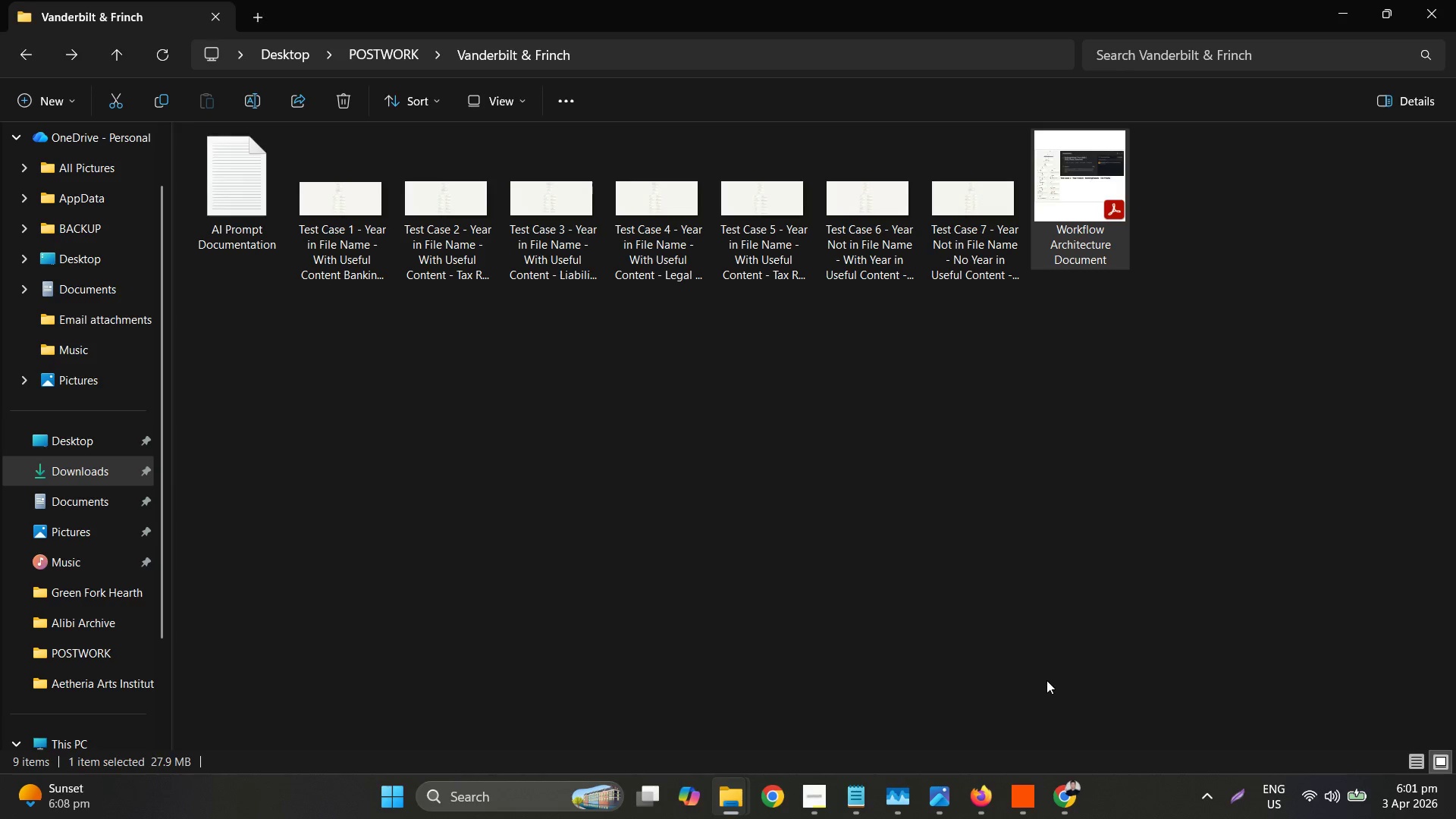 
left_click([813, 799])